 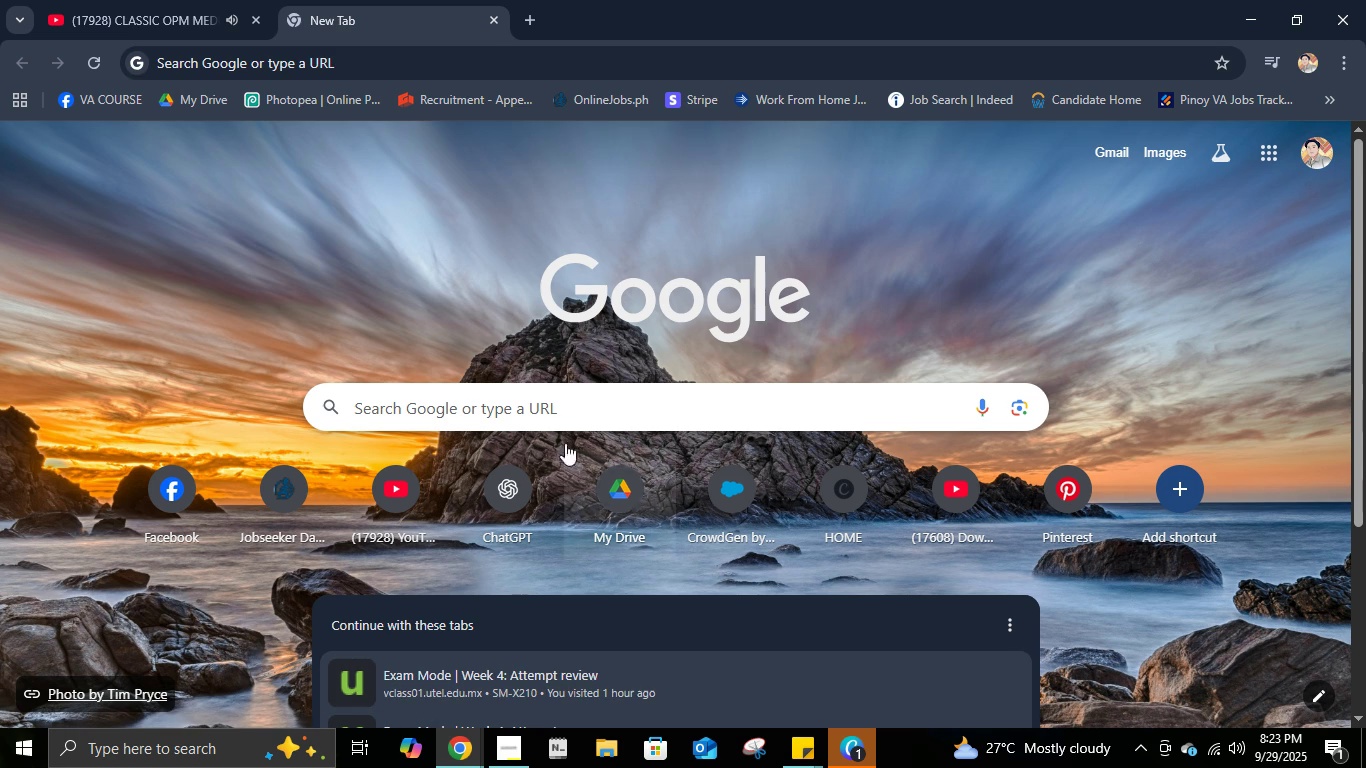 
left_click([460, 71])
 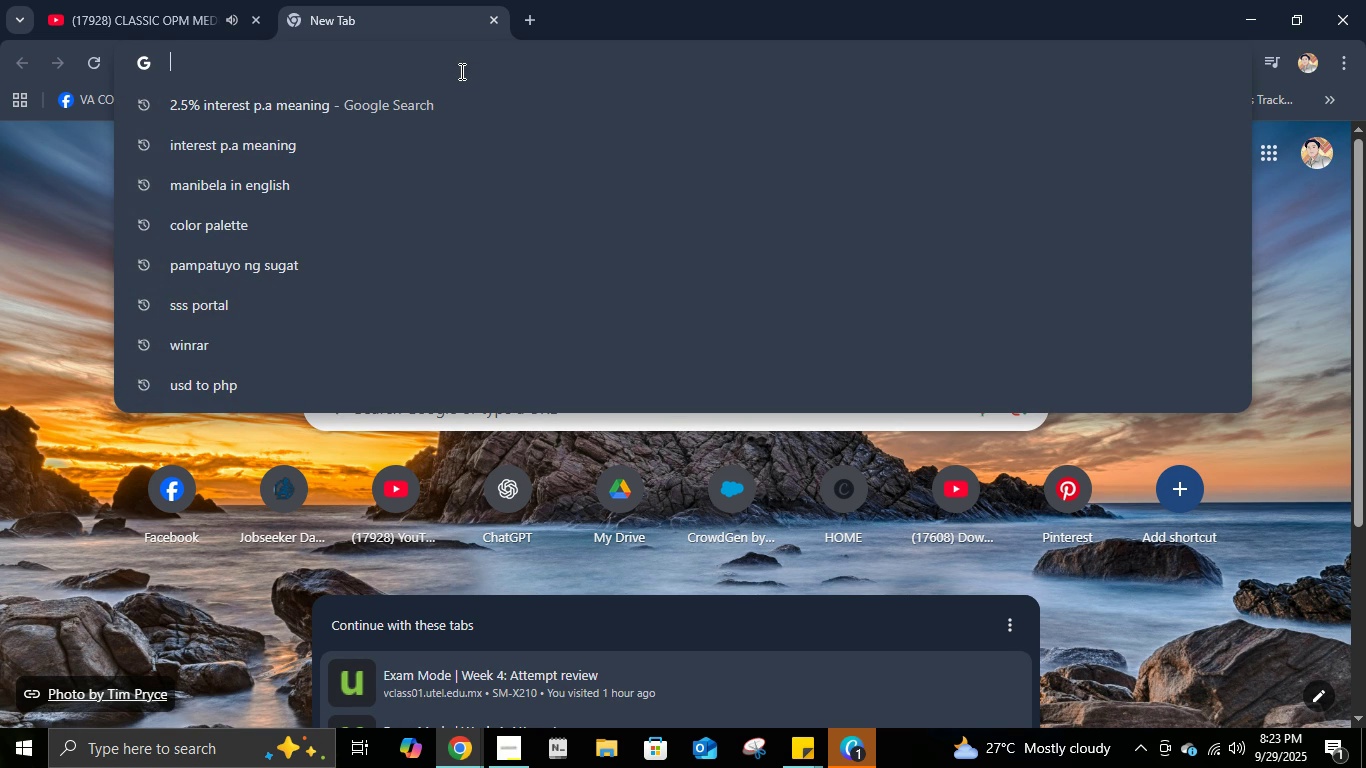 
type(social media stories size)
 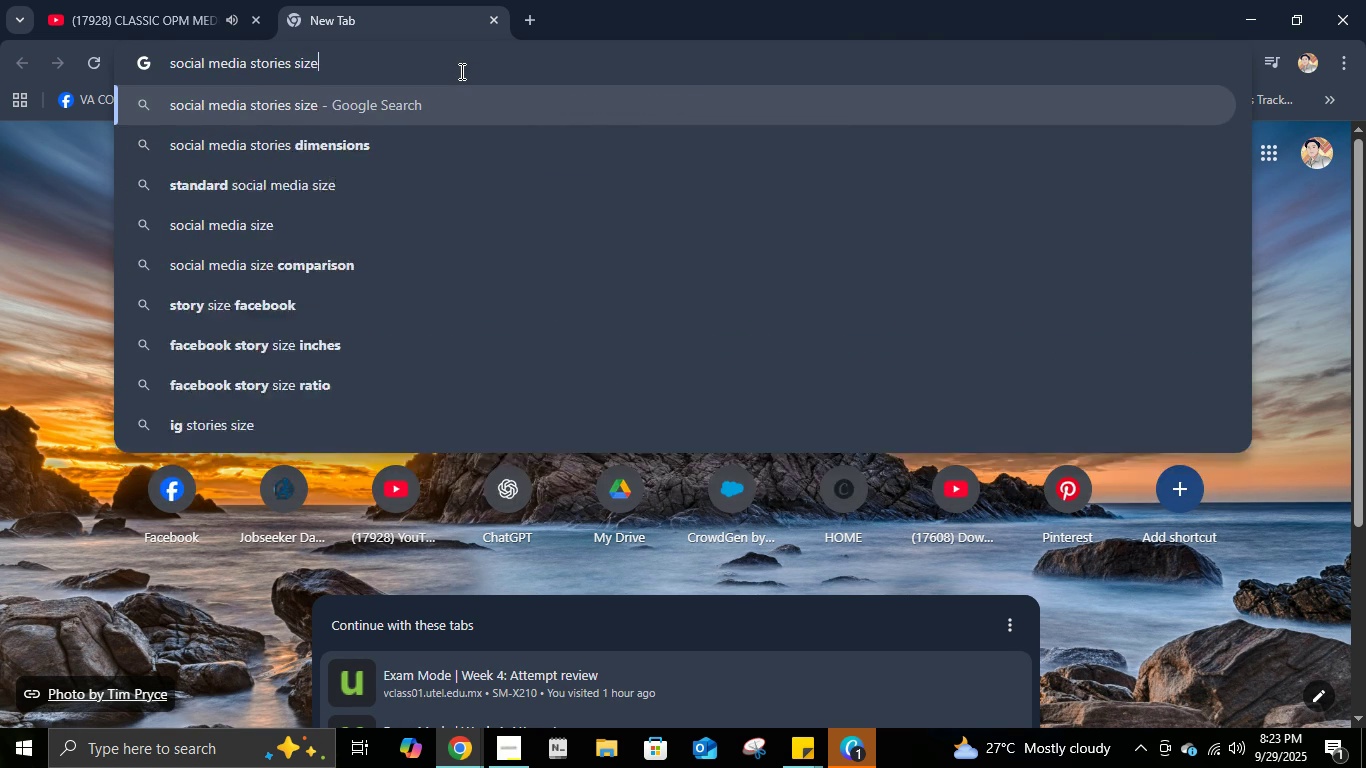 
key(Enter)
 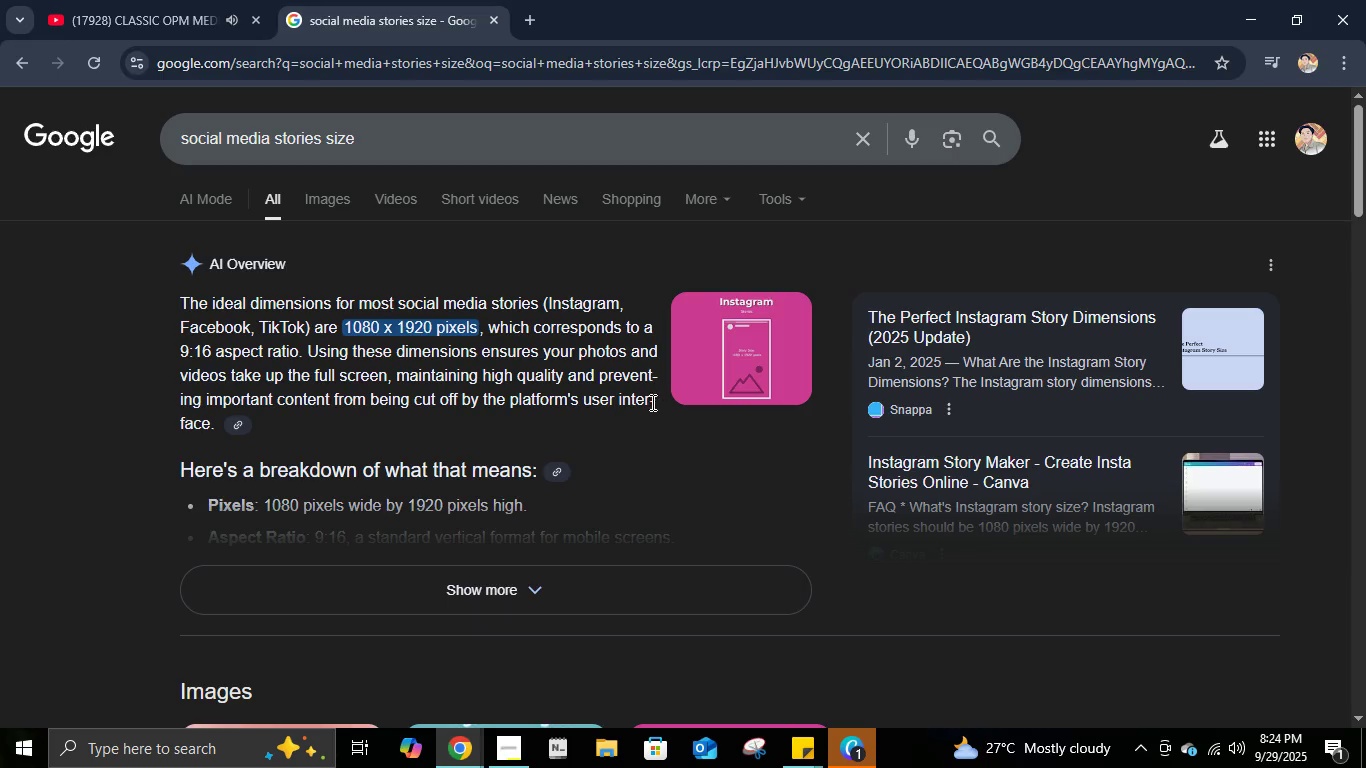 
left_click([1253, 0])